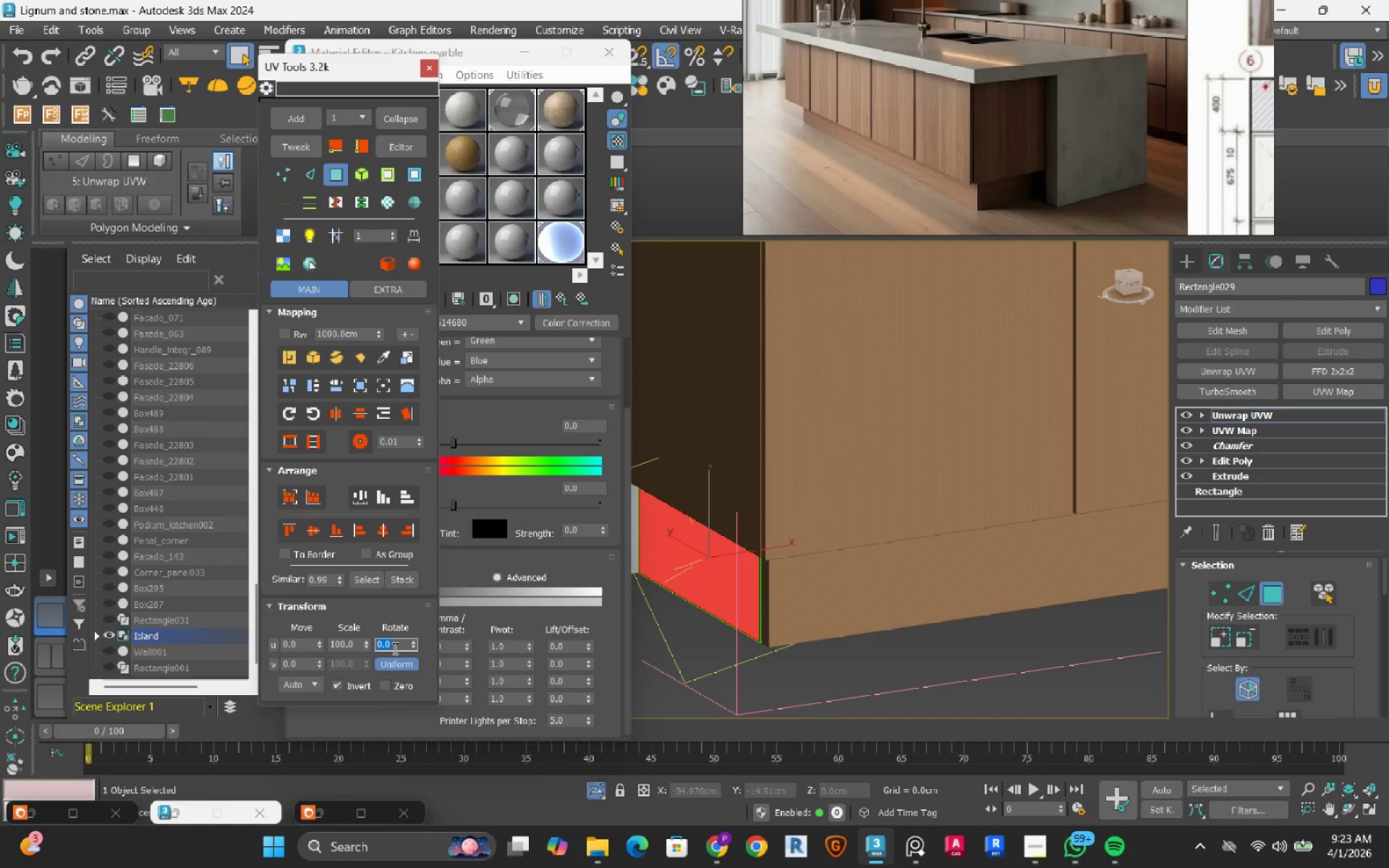 
key(Numpad9)
 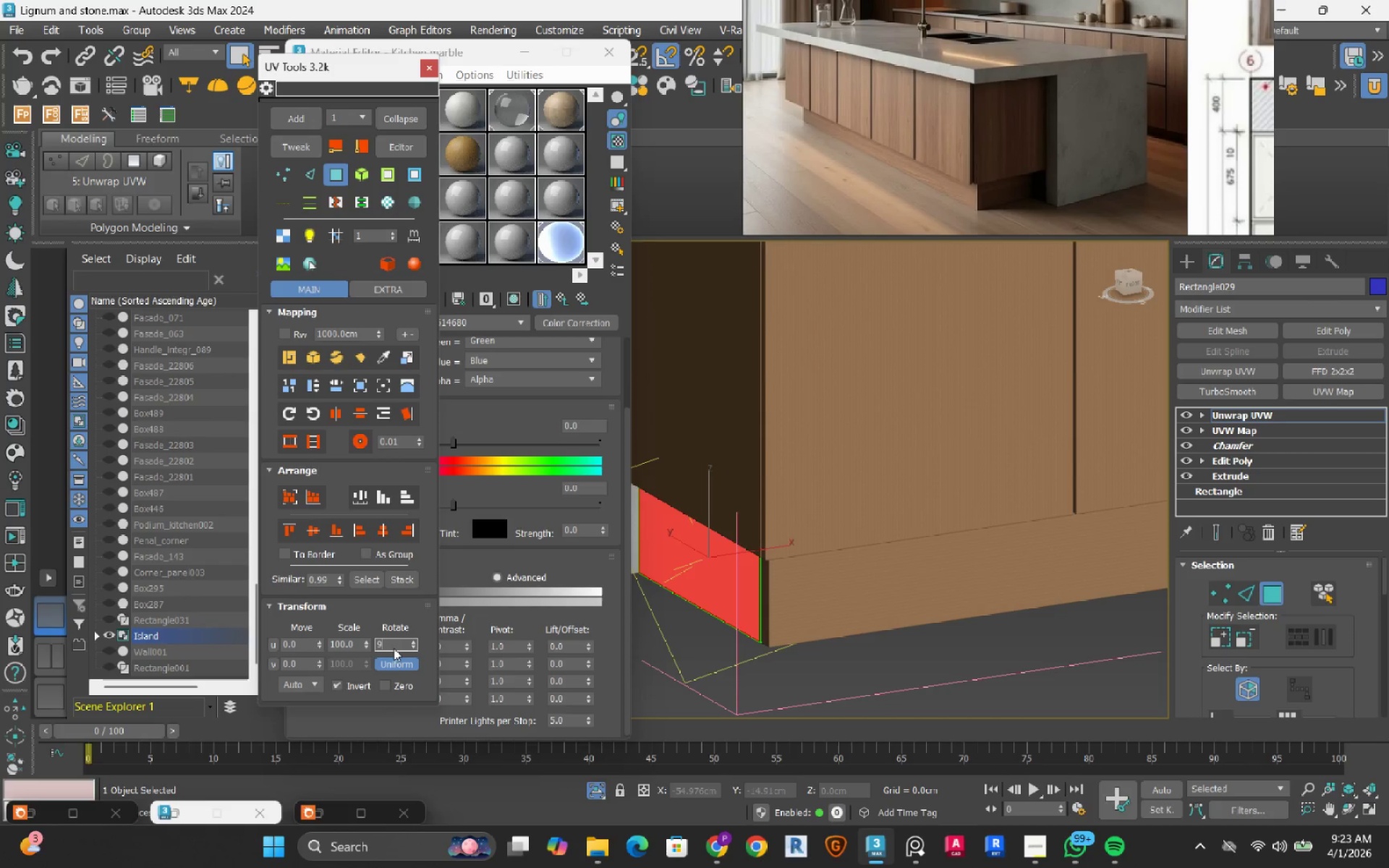 
key(Numpad0)
 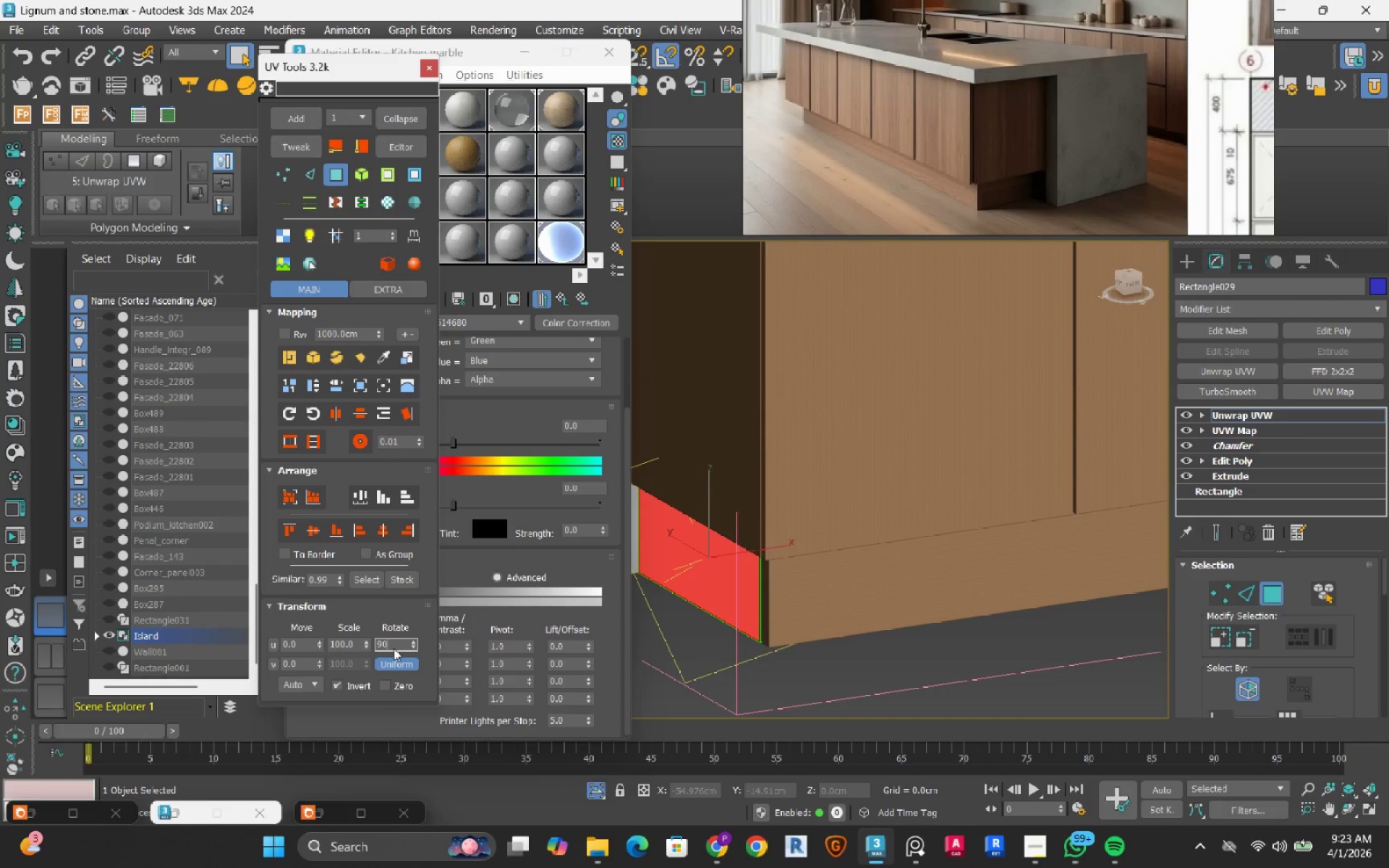 
key(NumpadEnter)
 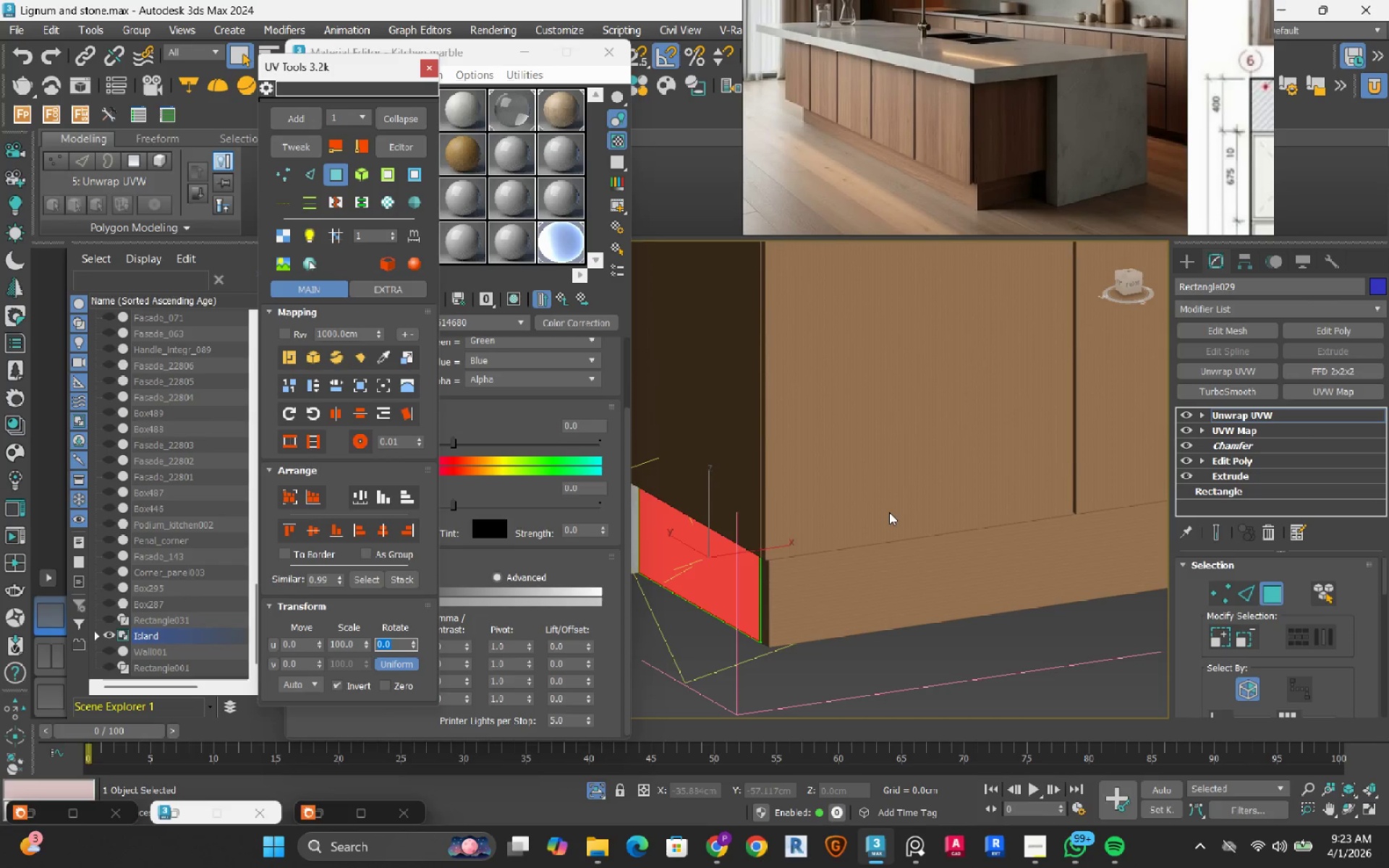 
hold_key(key=AltRight, duration=0.78)
 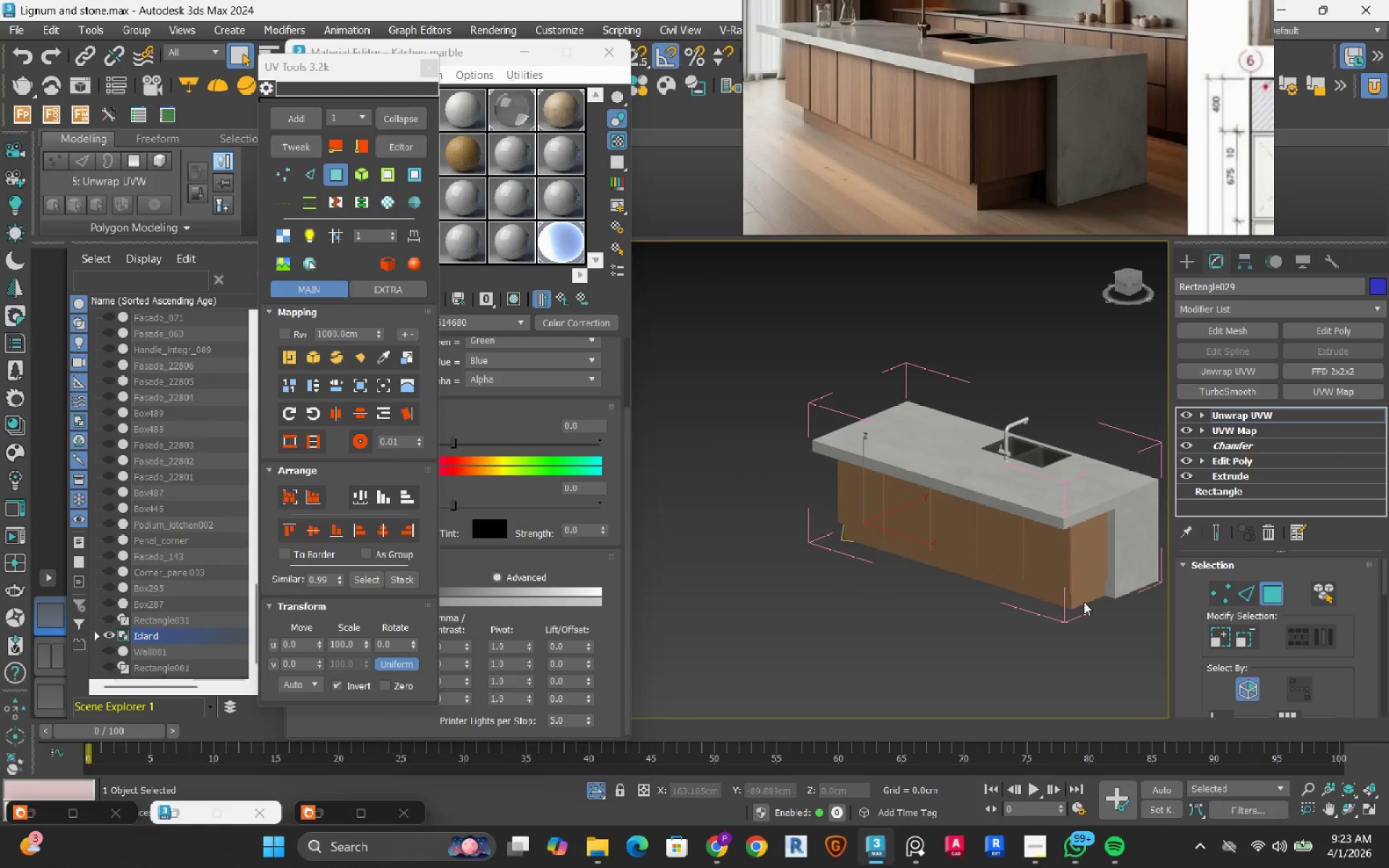 
scroll: coordinate [901, 518], scroll_direction: down, amount: 5.0
 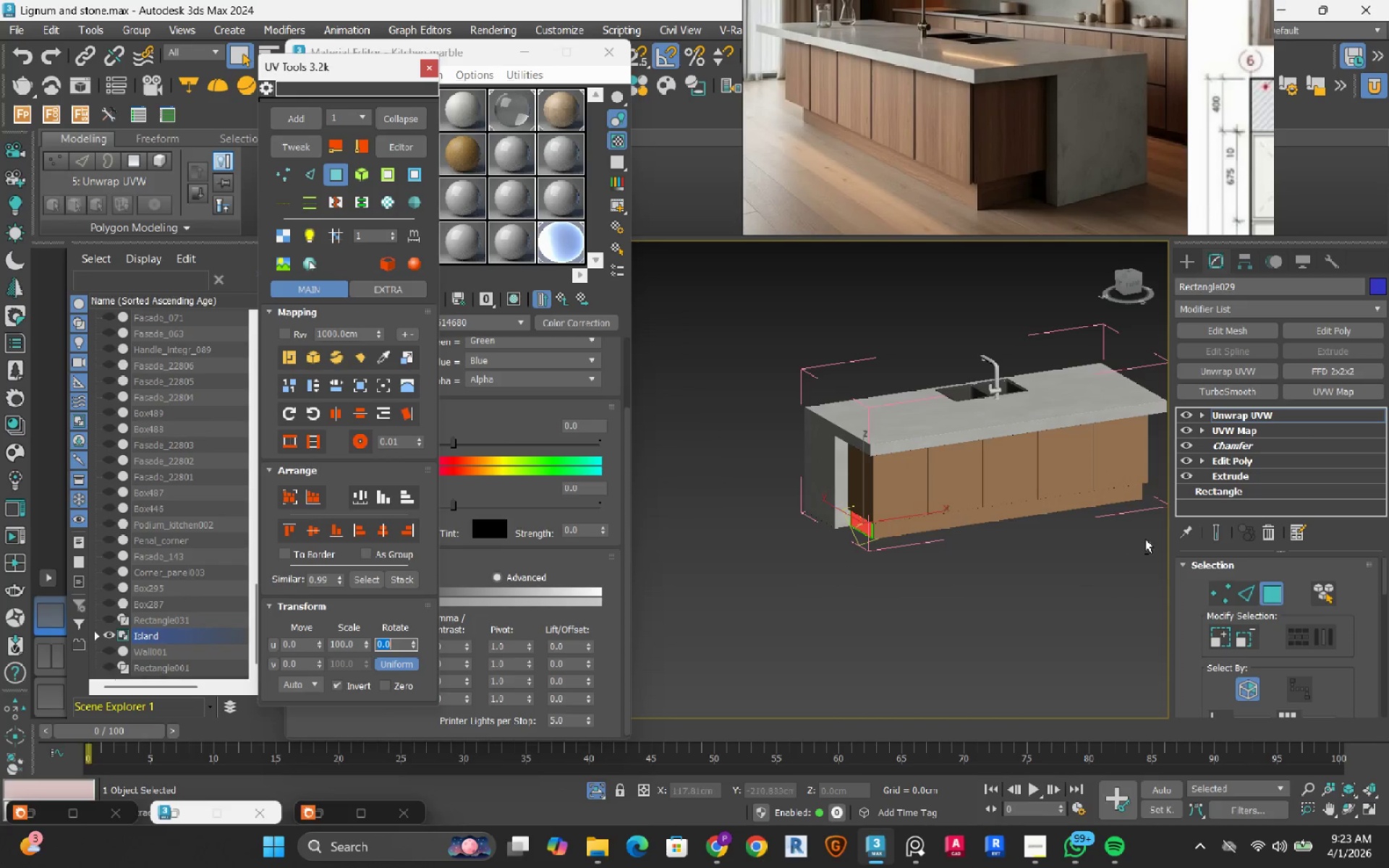 
scroll: coordinate [1084, 602], scroll_direction: up, amount: 8.0
 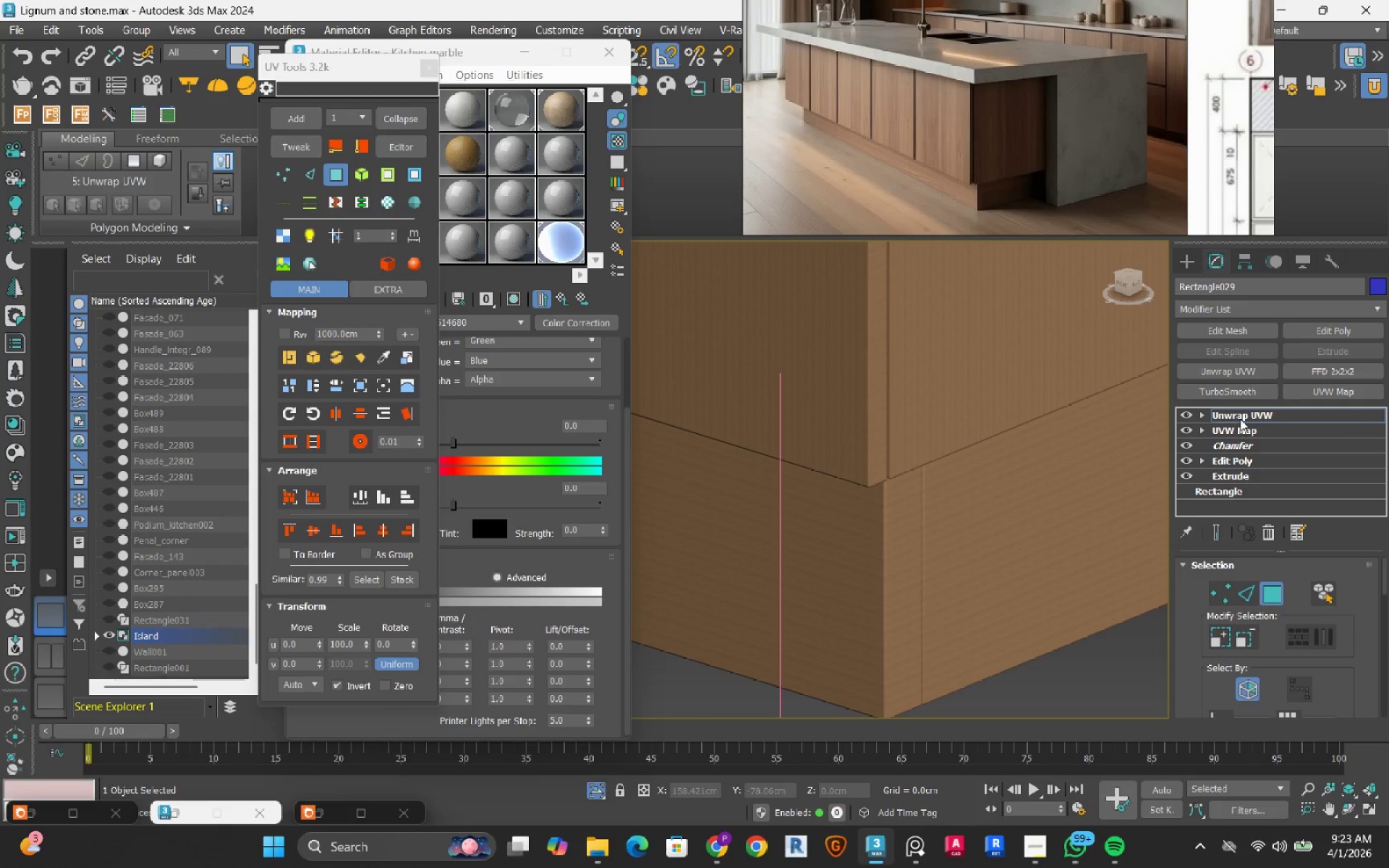 
left_click([1241, 414])
 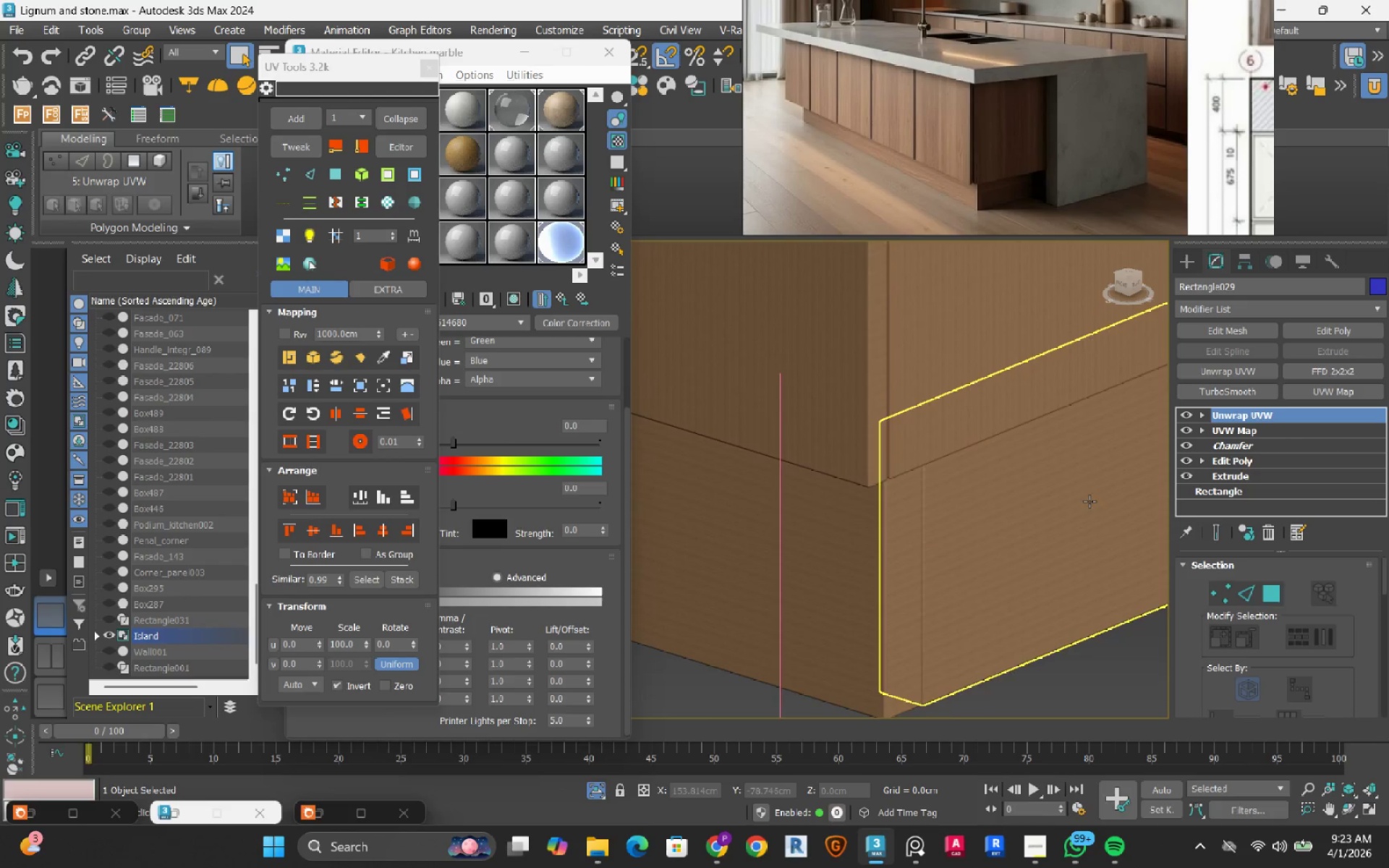 
hold_key(key=AltRight, duration=0.72)
 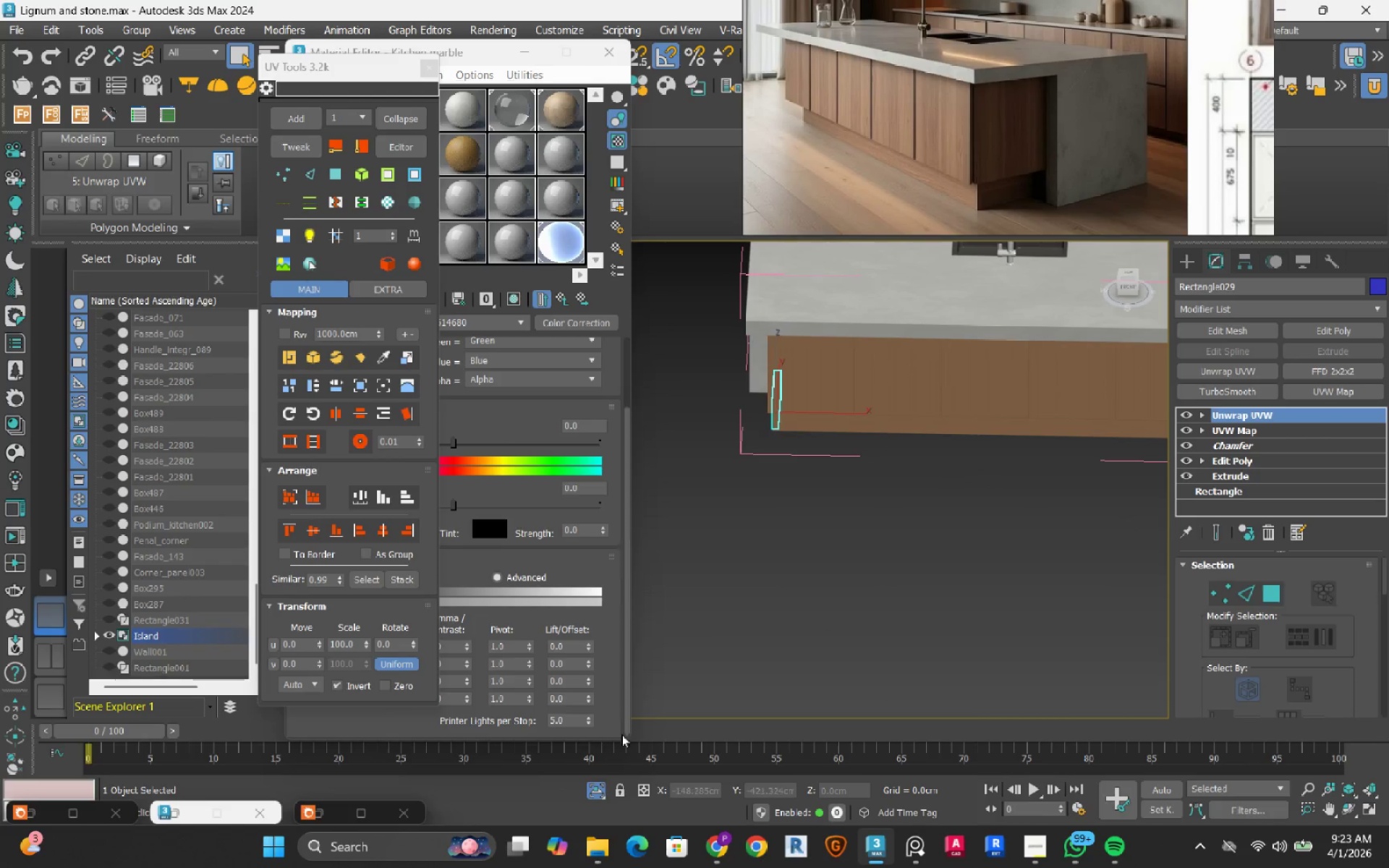 
scroll: coordinate [1087, 504], scroll_direction: down, amount: 7.0
 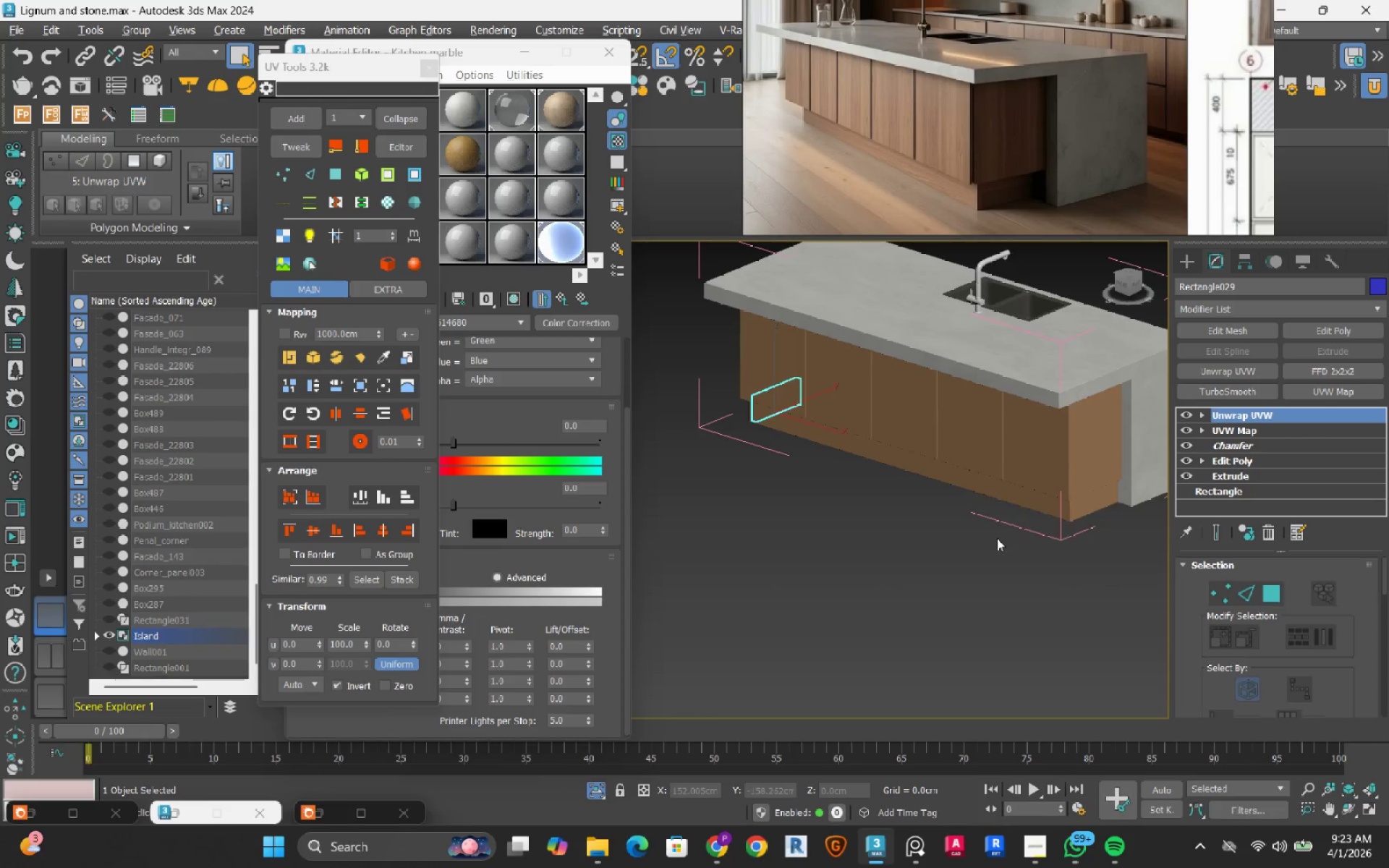 
left_click([598, 797])
 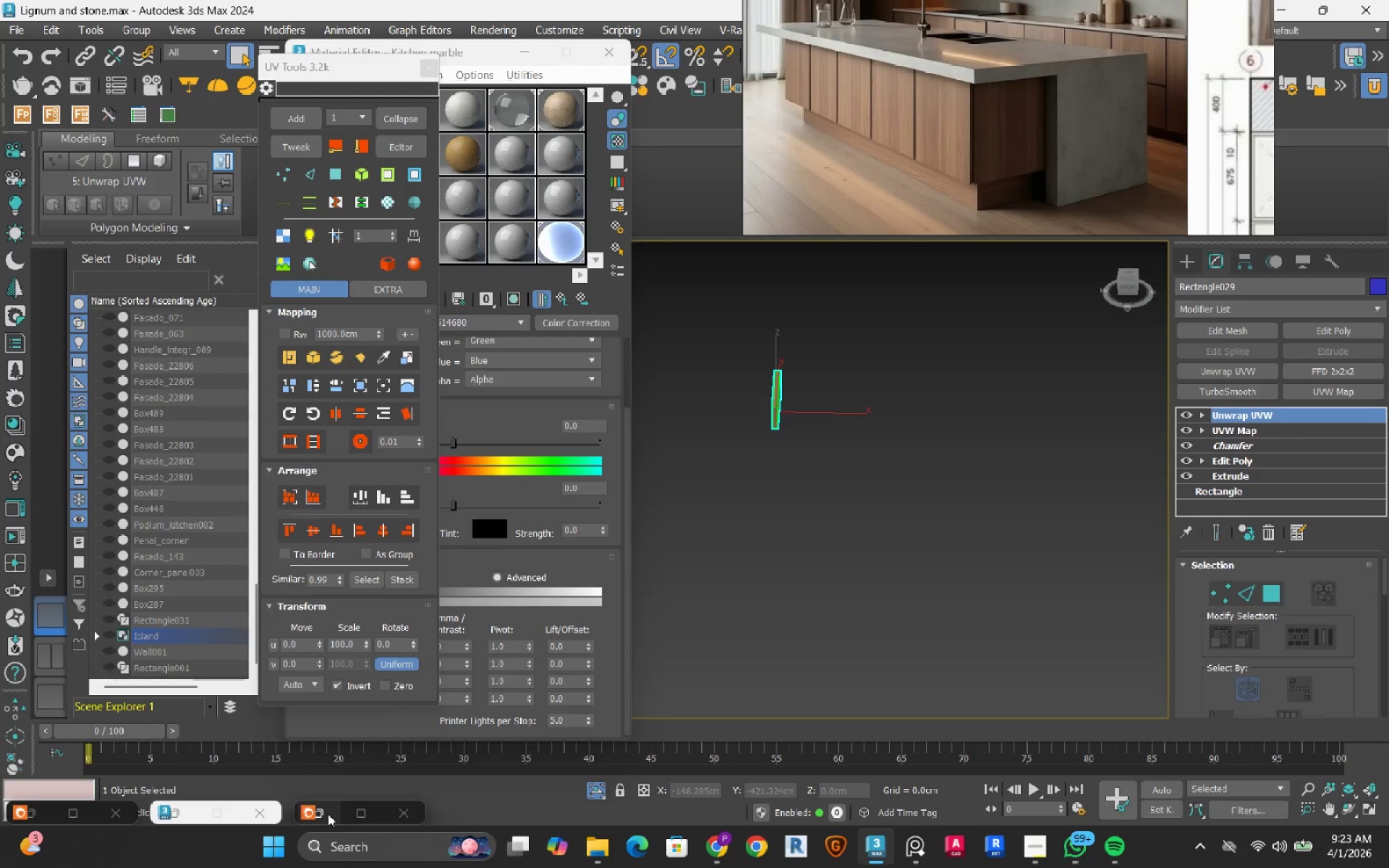 
left_click([323, 817])
 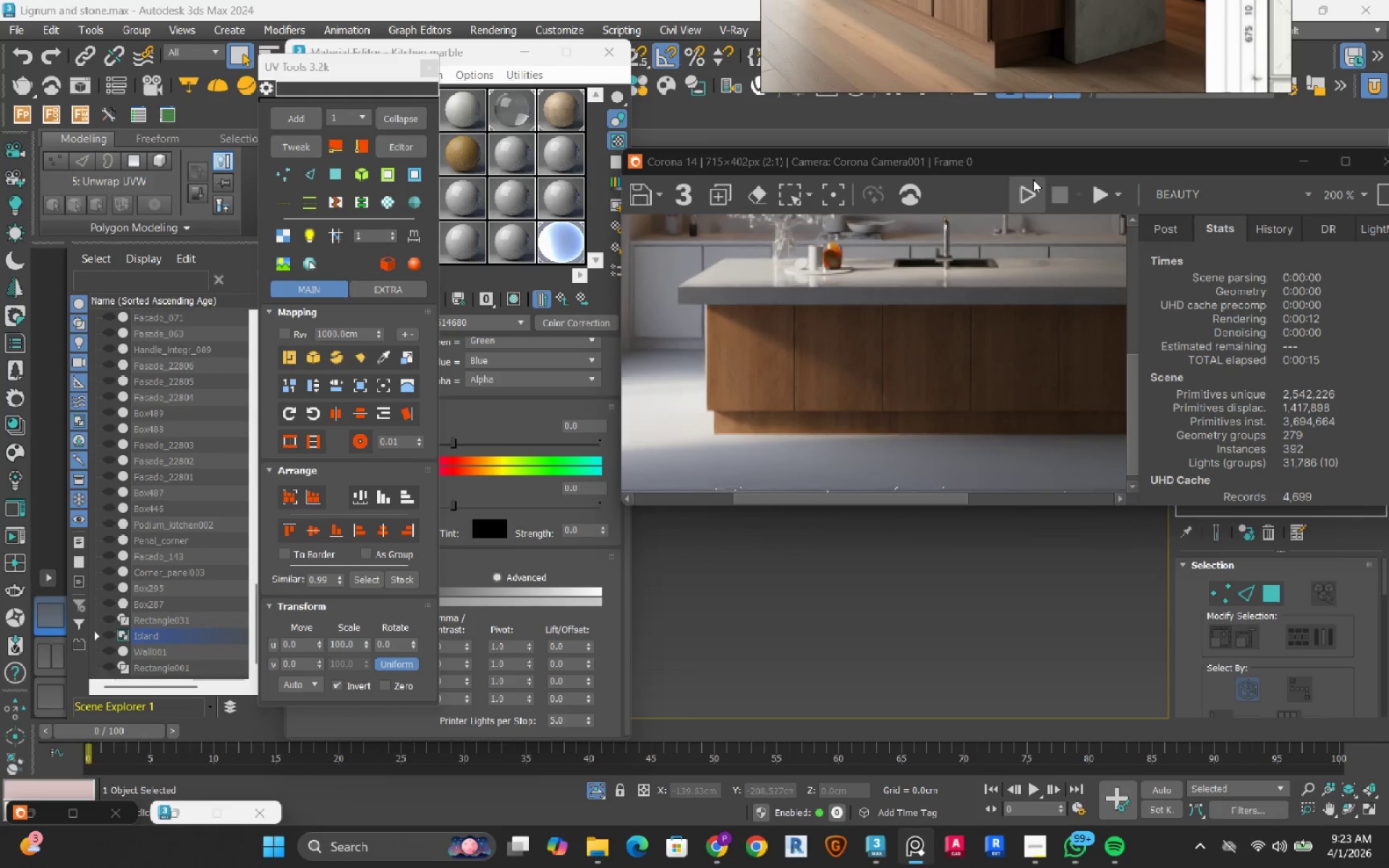 
left_click([1028, 193])
 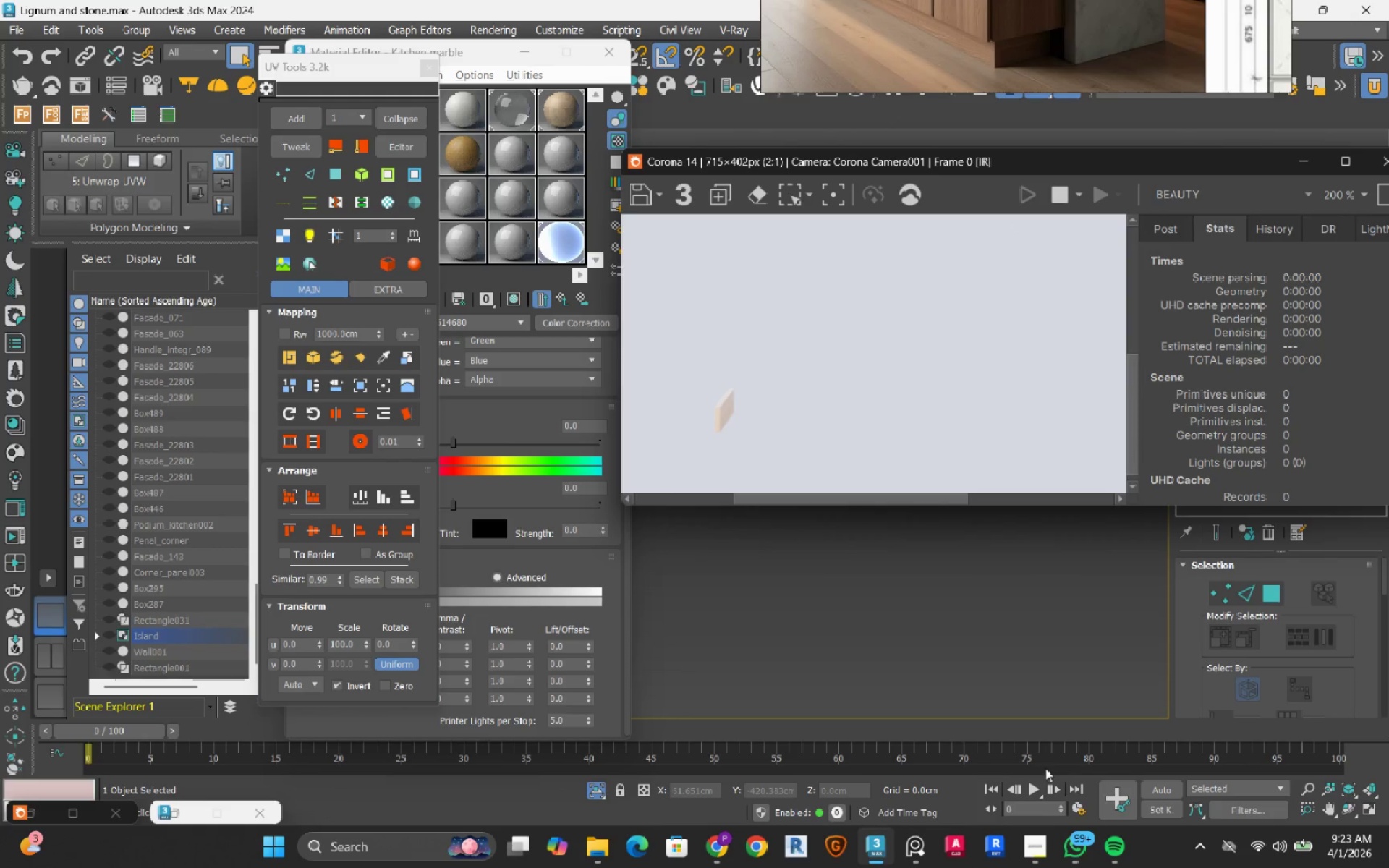 
left_click([1040, 859])